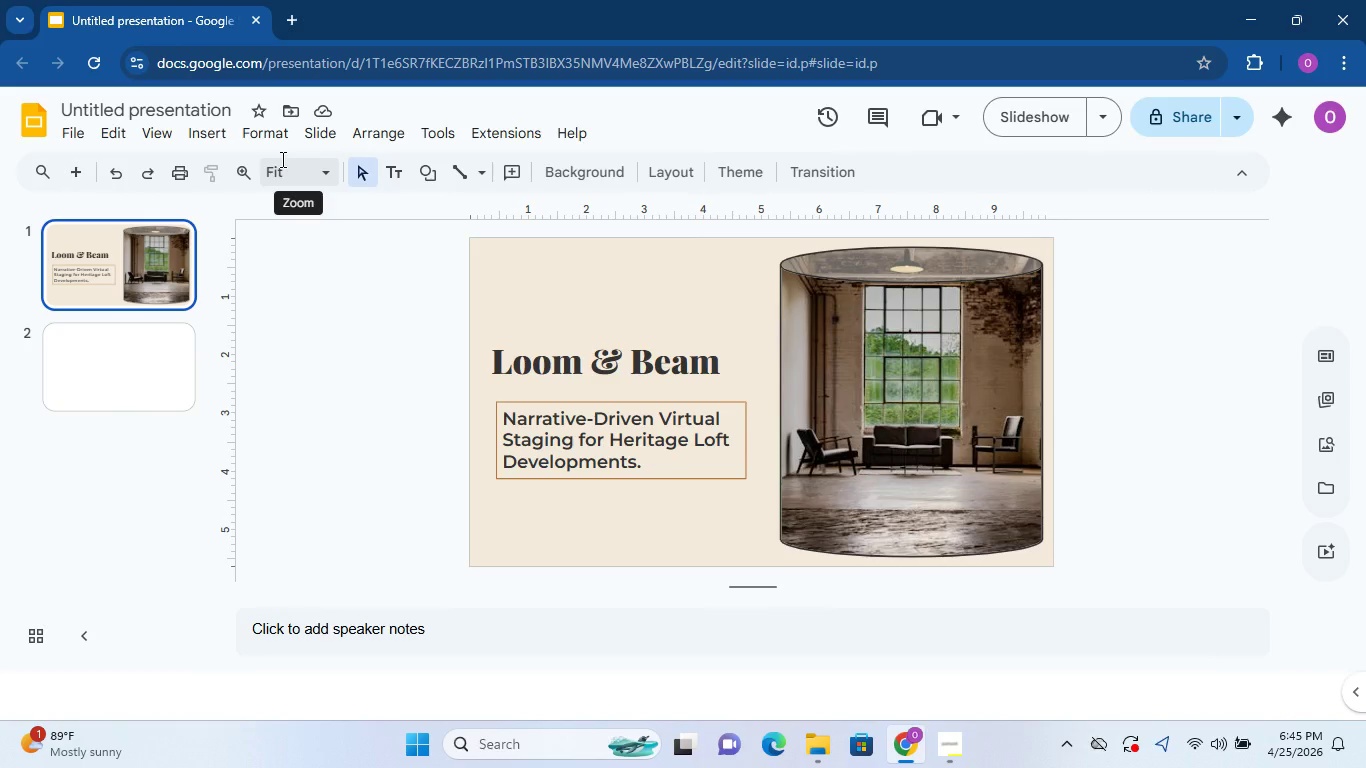 
wait(74.87)
 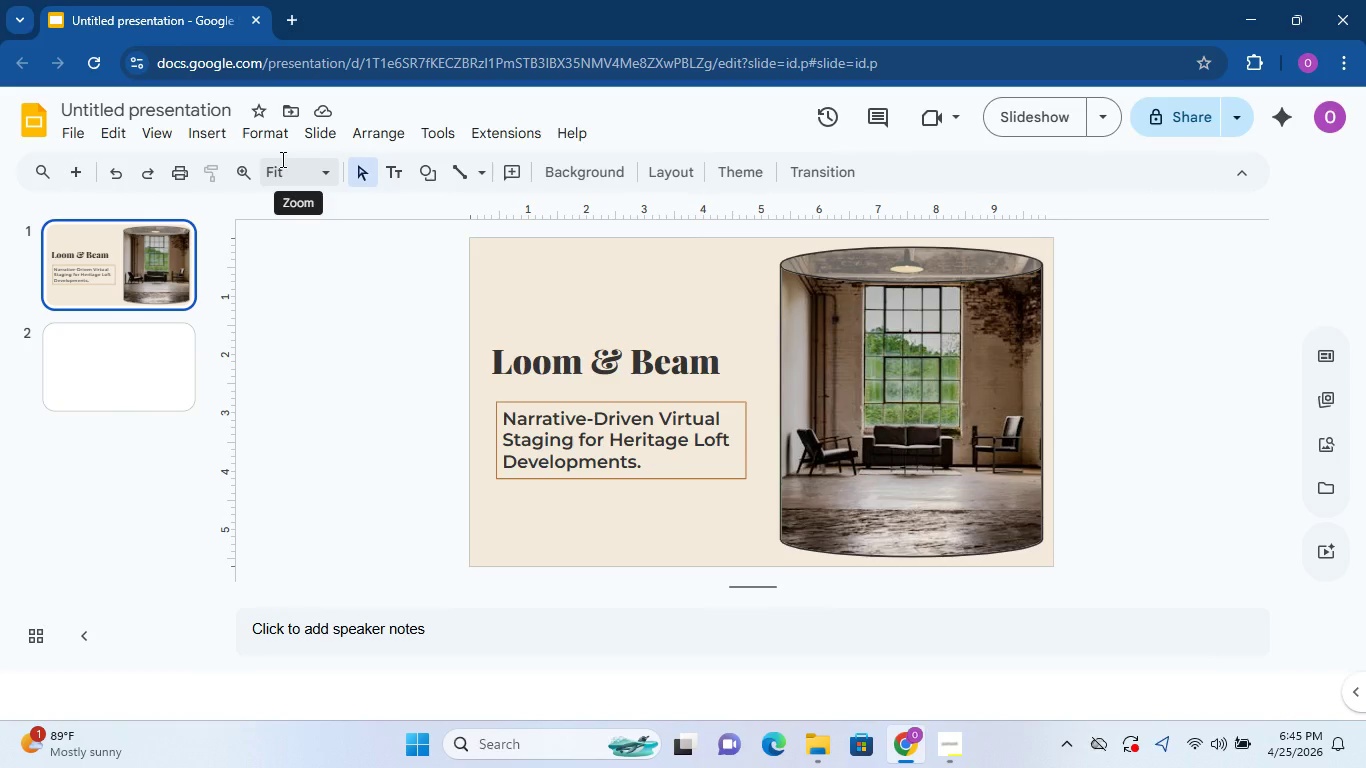 
mouse_move([230, 134])
 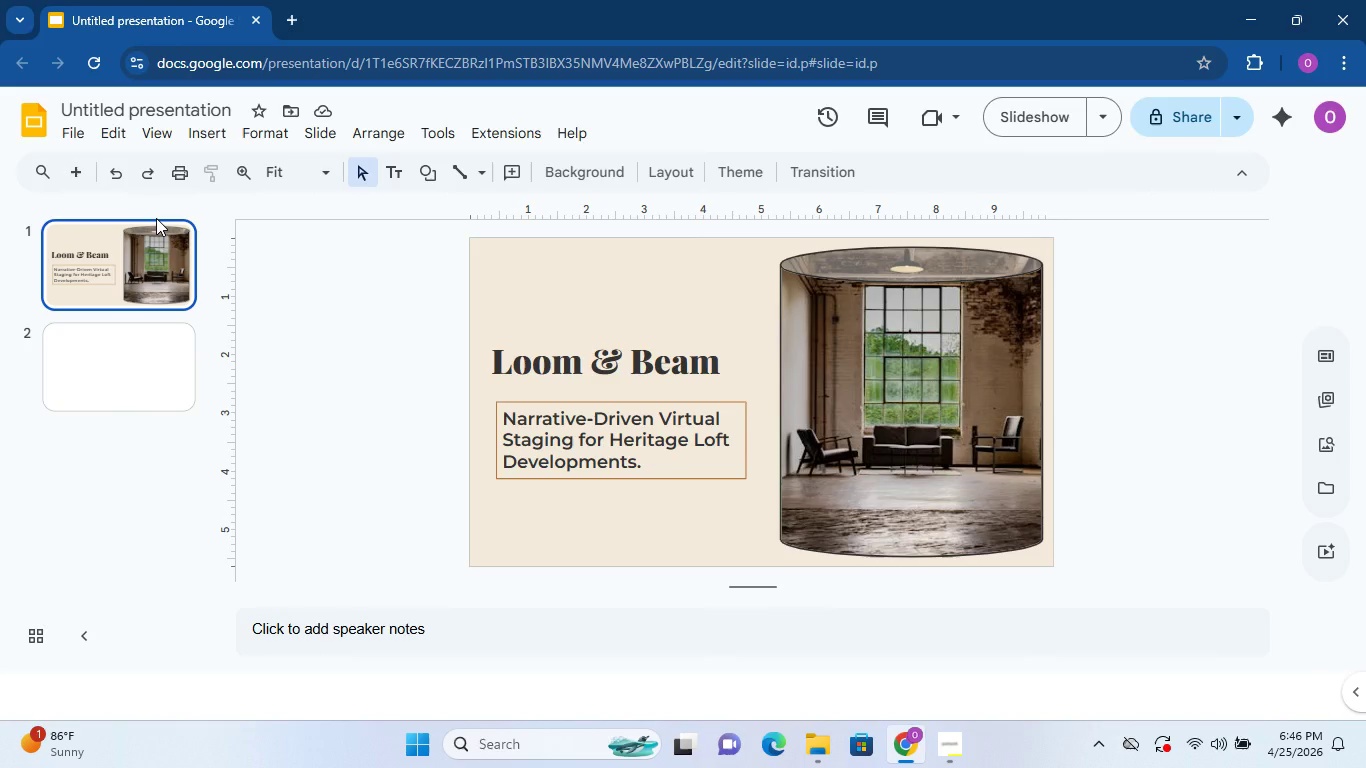 
wait(19.15)
 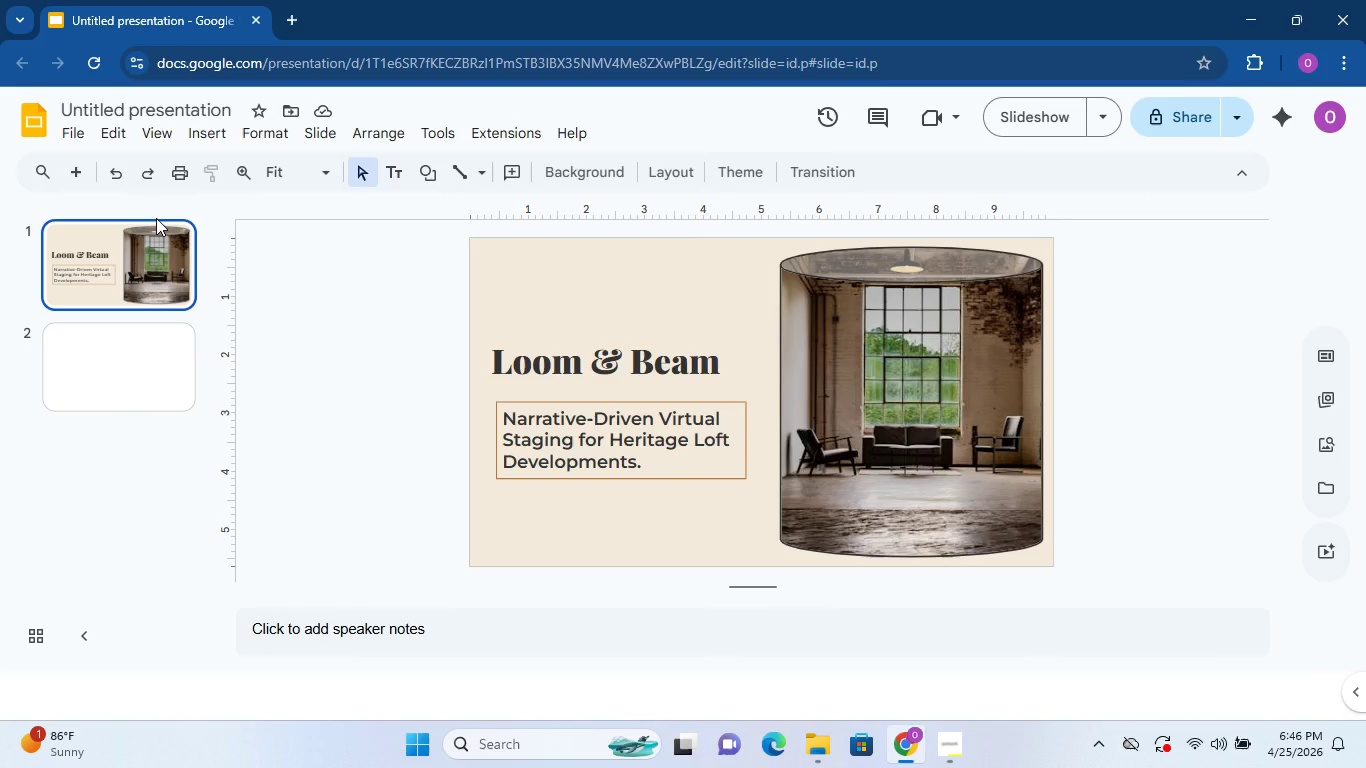 
left_click_drag(start_coordinate=[124, 412], to_coordinate=[123, 406])
 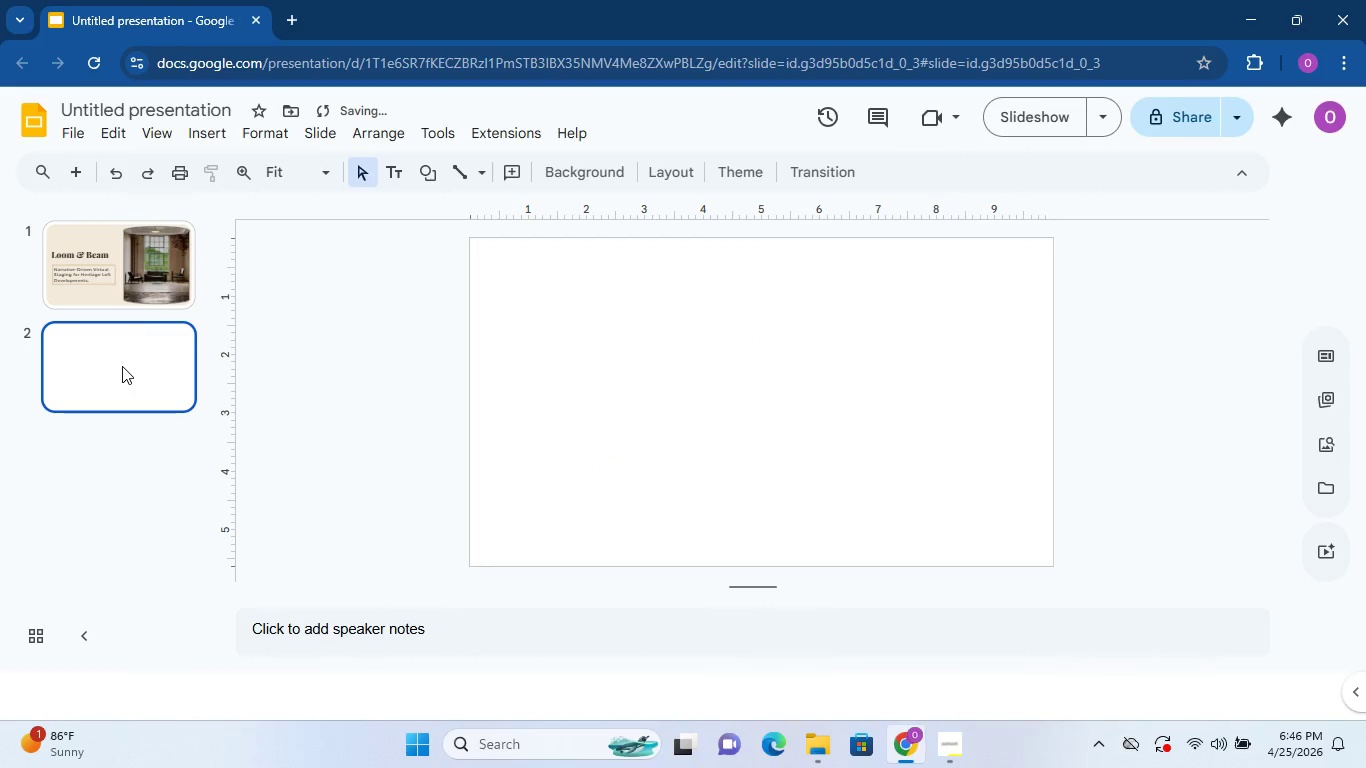 
double_click([122, 366])
 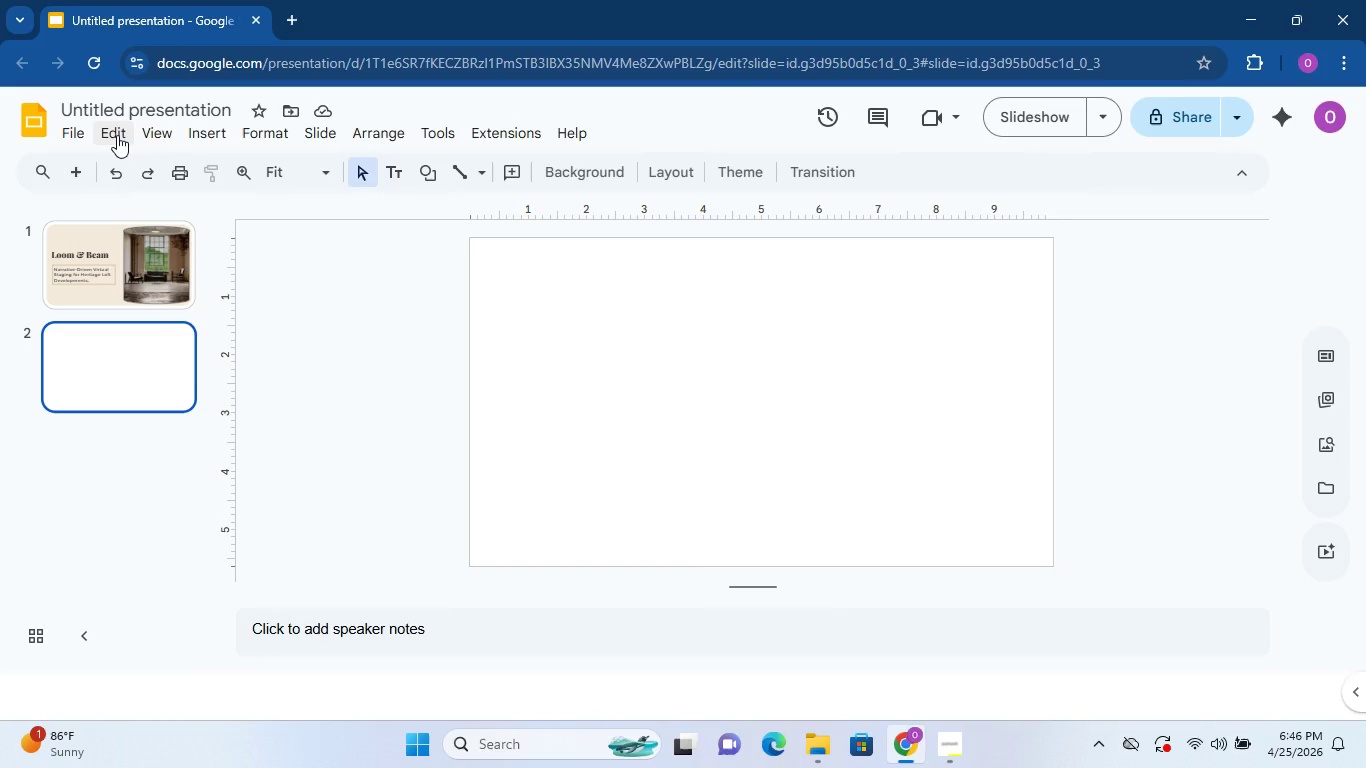 
wait(14.5)
 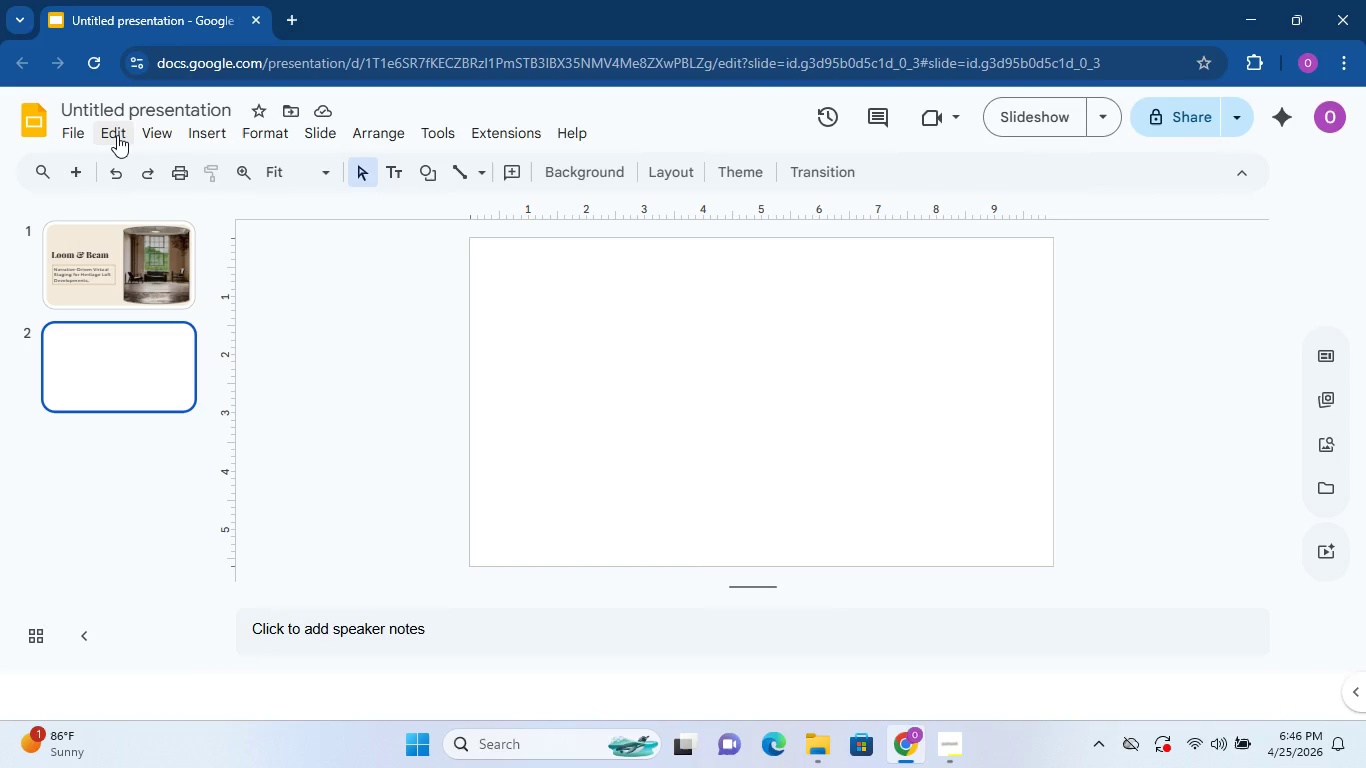 
left_click([139, 291])
 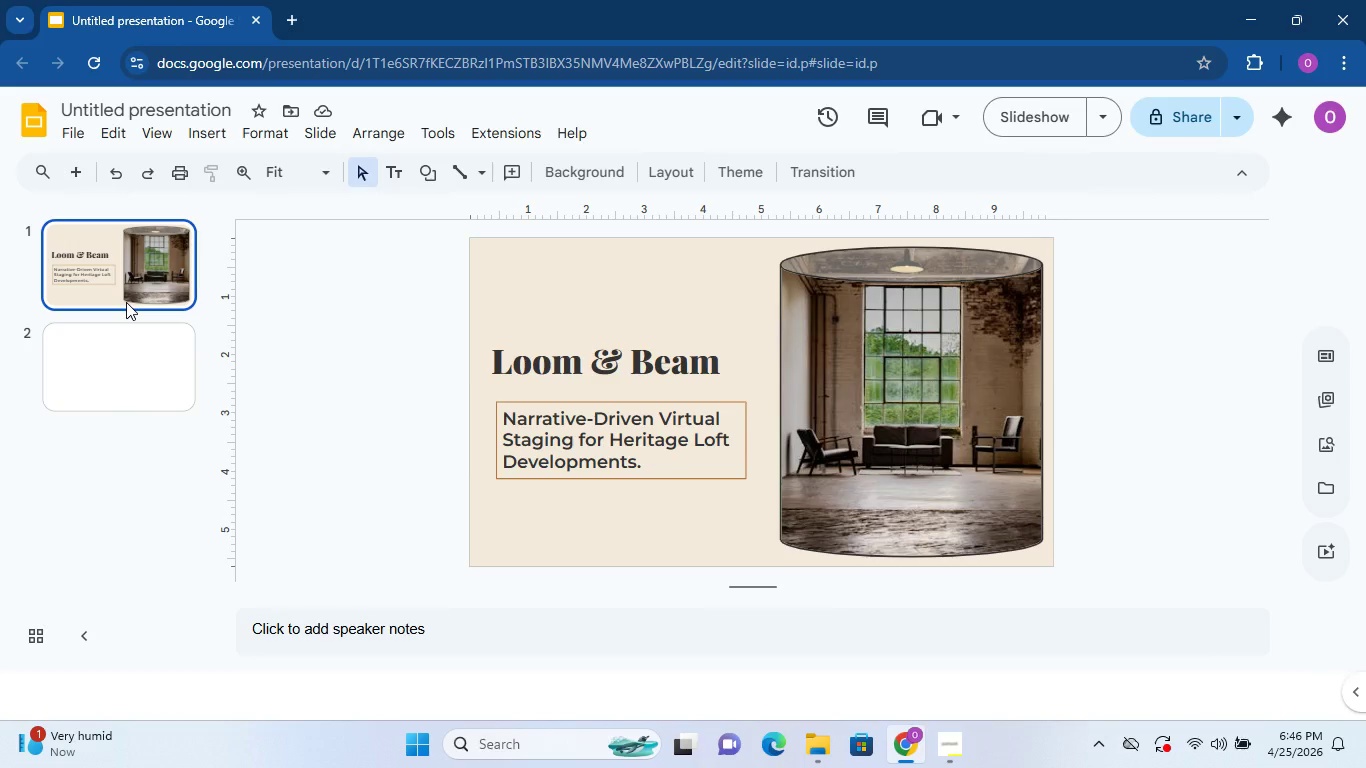 
wait(29.44)
 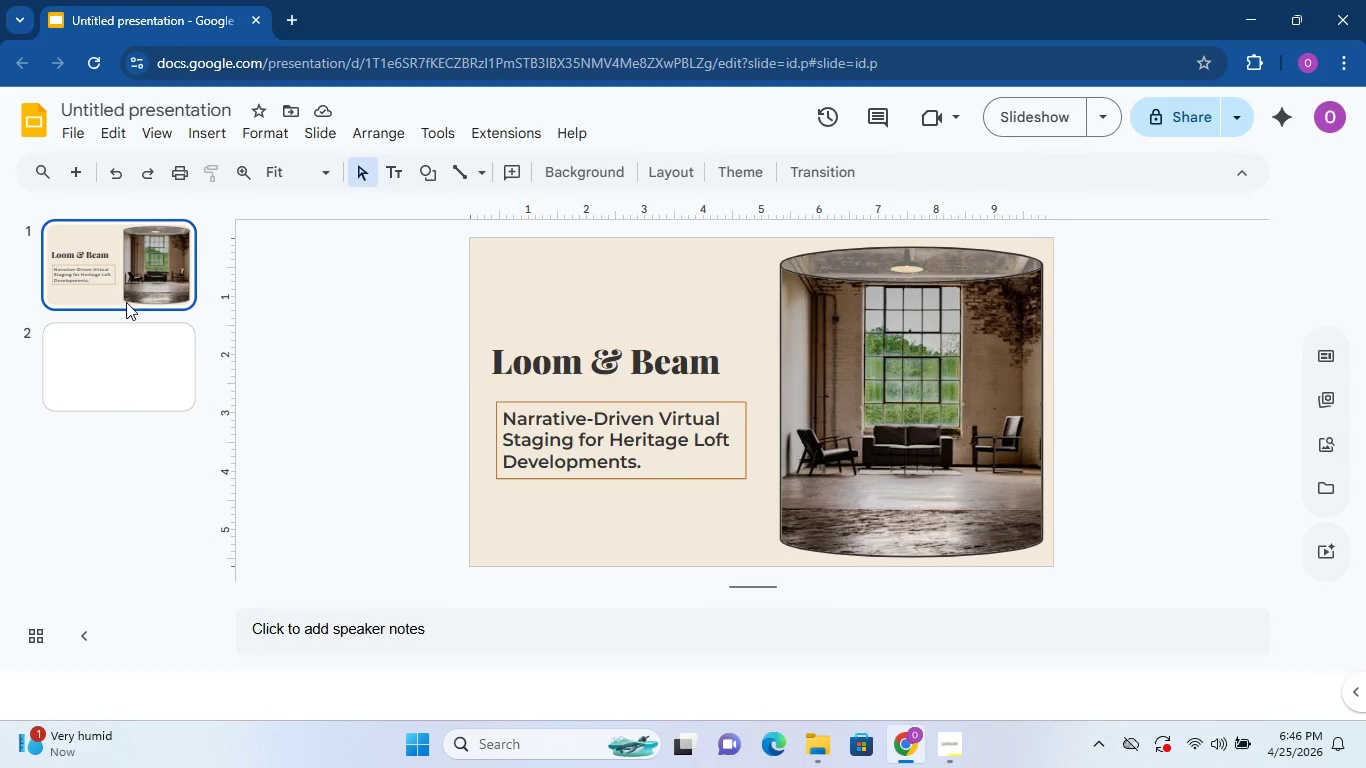 
left_click([72, 330])
 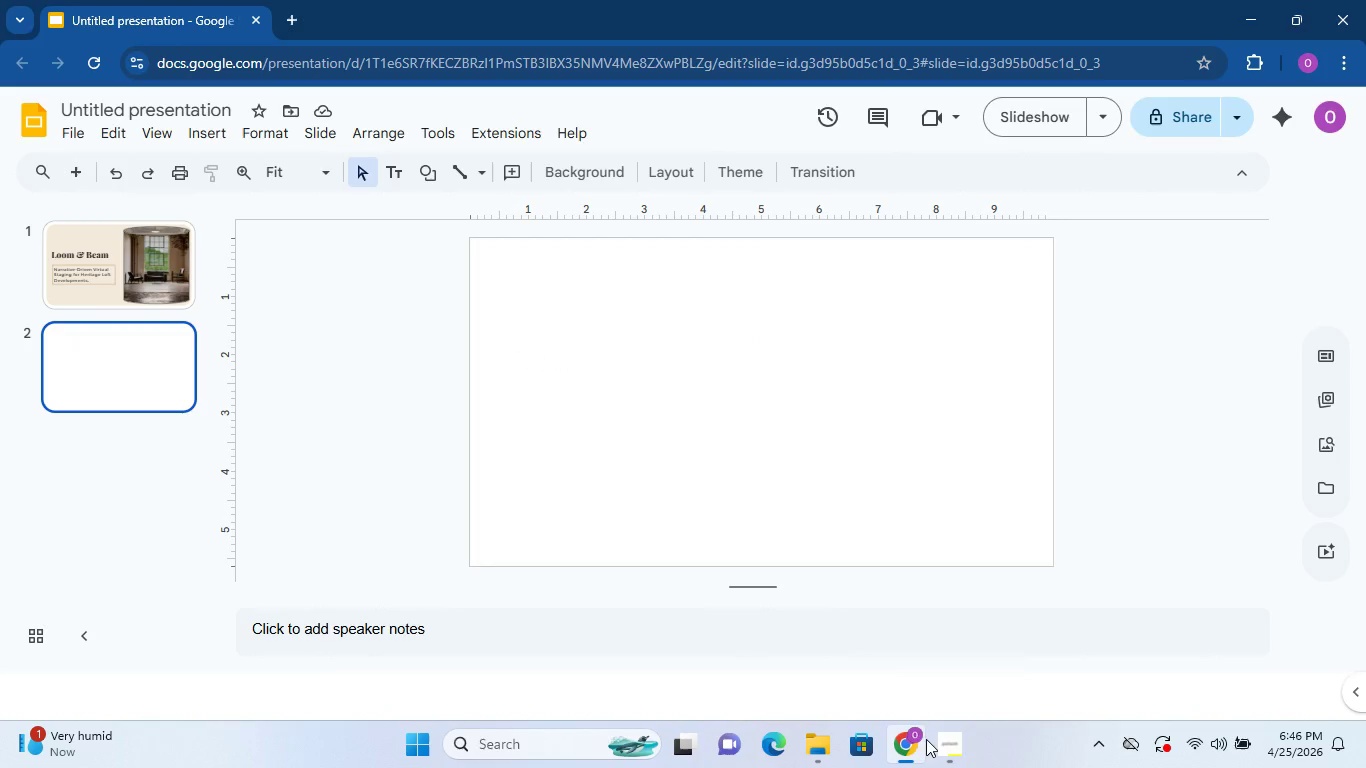 
left_click([933, 750])